 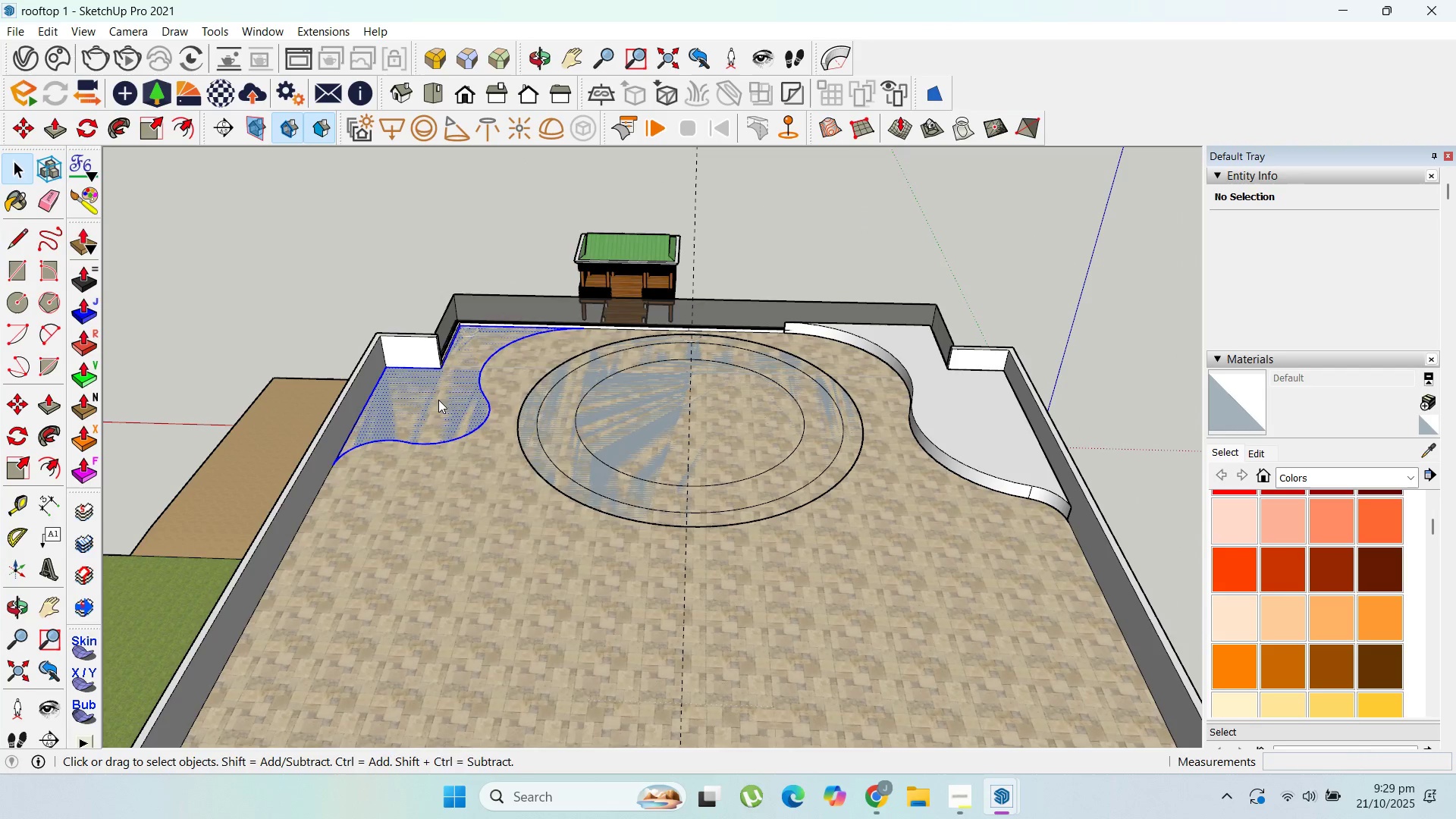 
right_click([438, 400])
 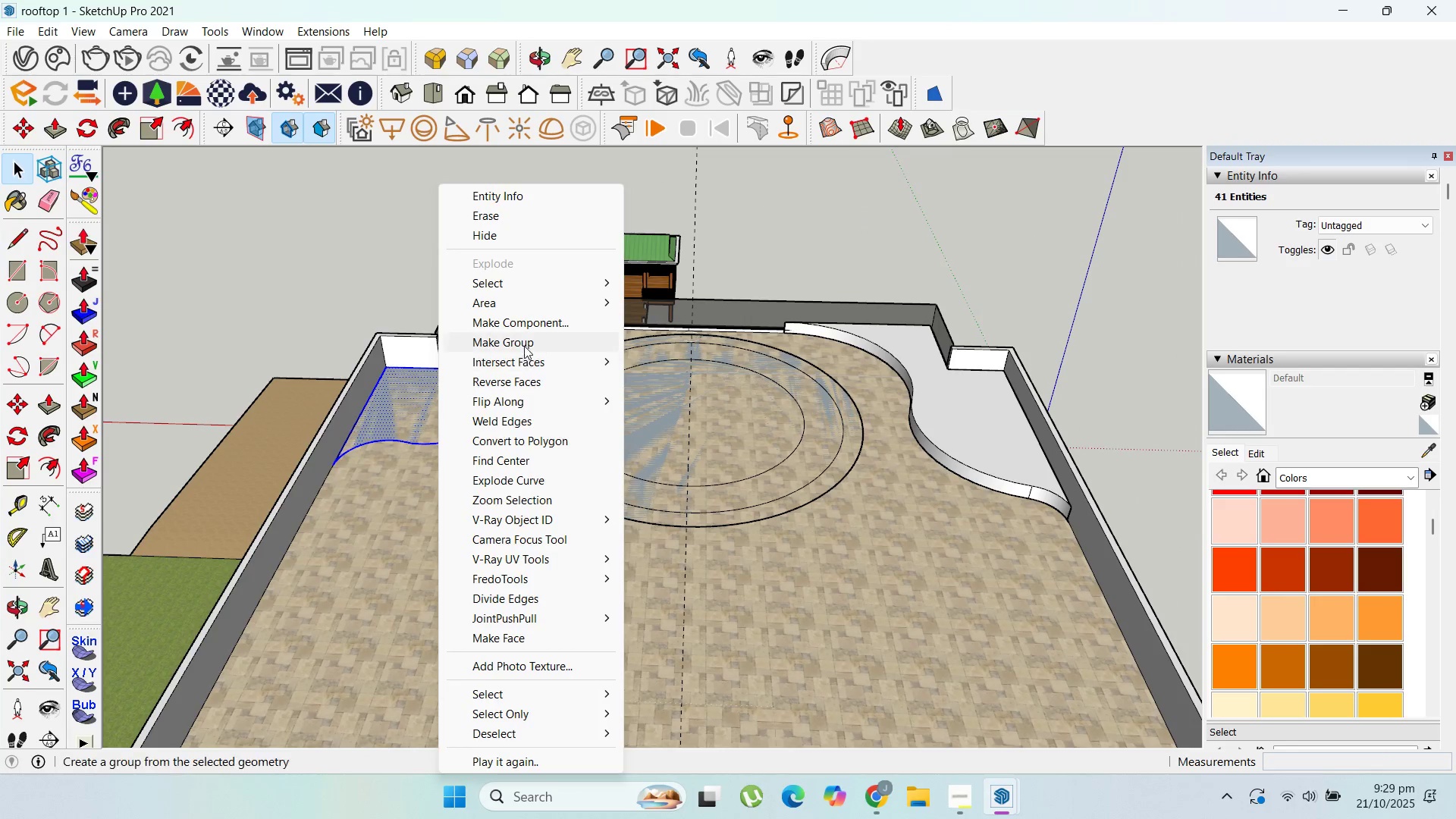 
left_click([524, 343])
 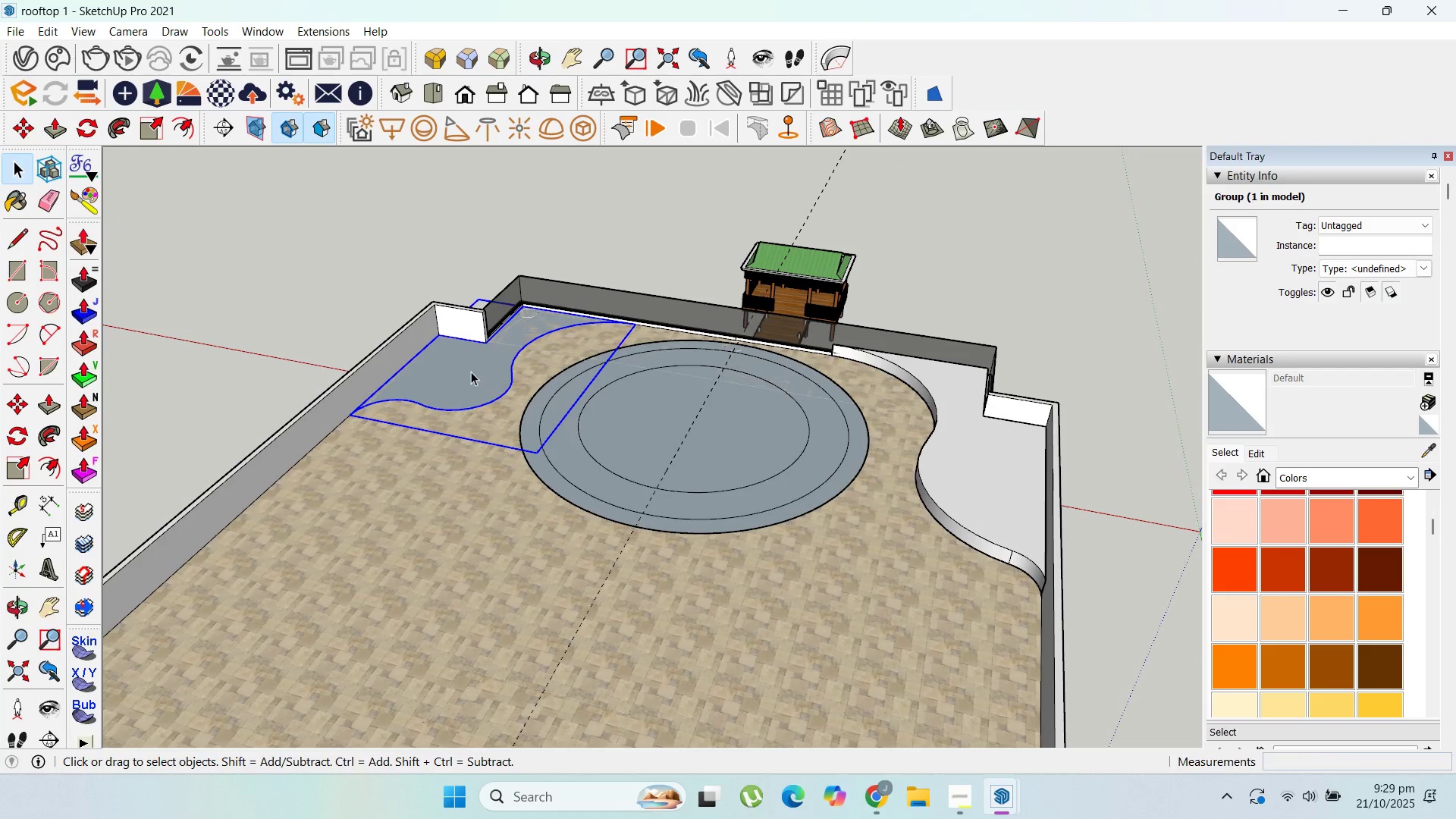 
double_click([471, 372])
 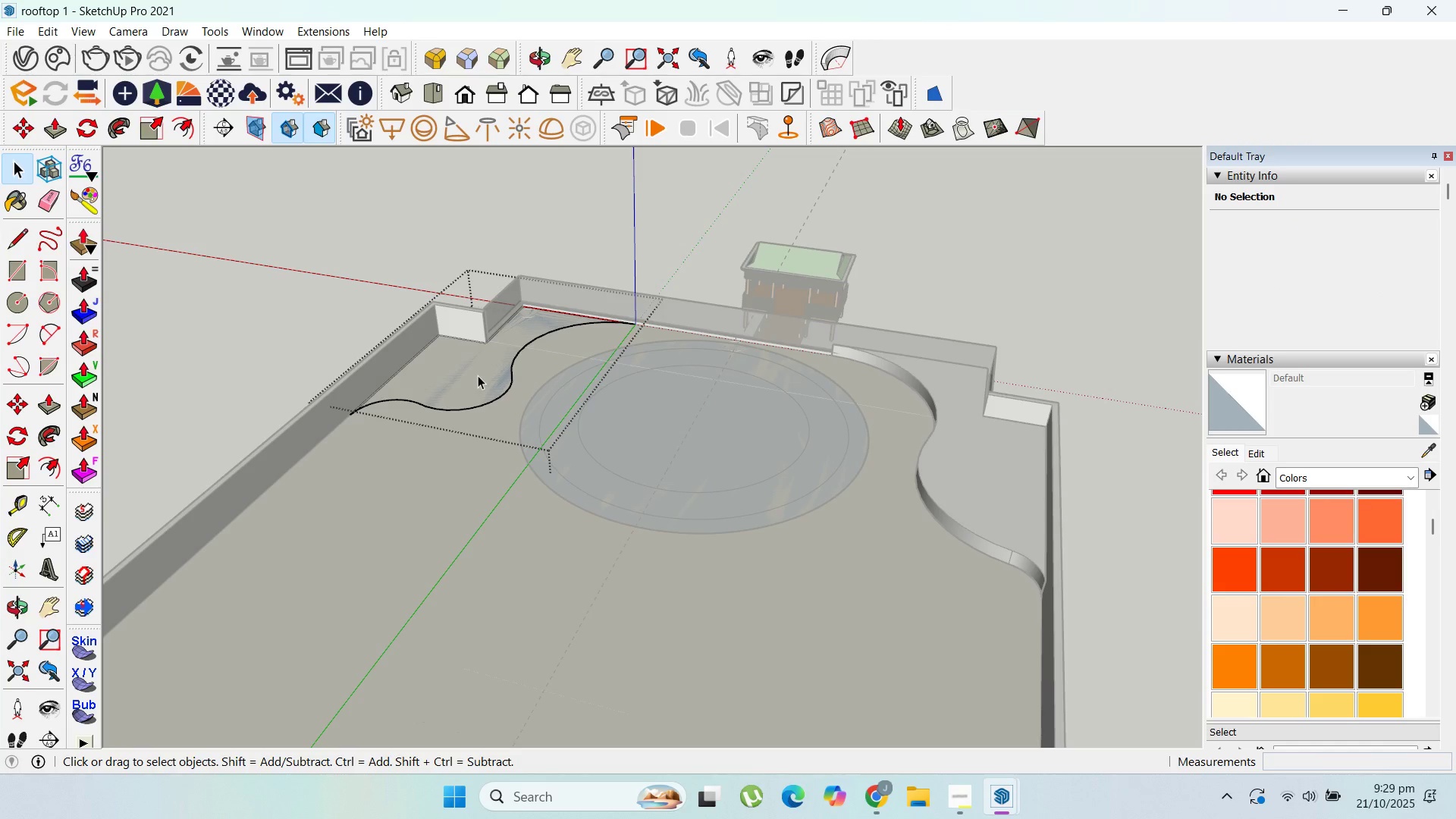 
key(P)
 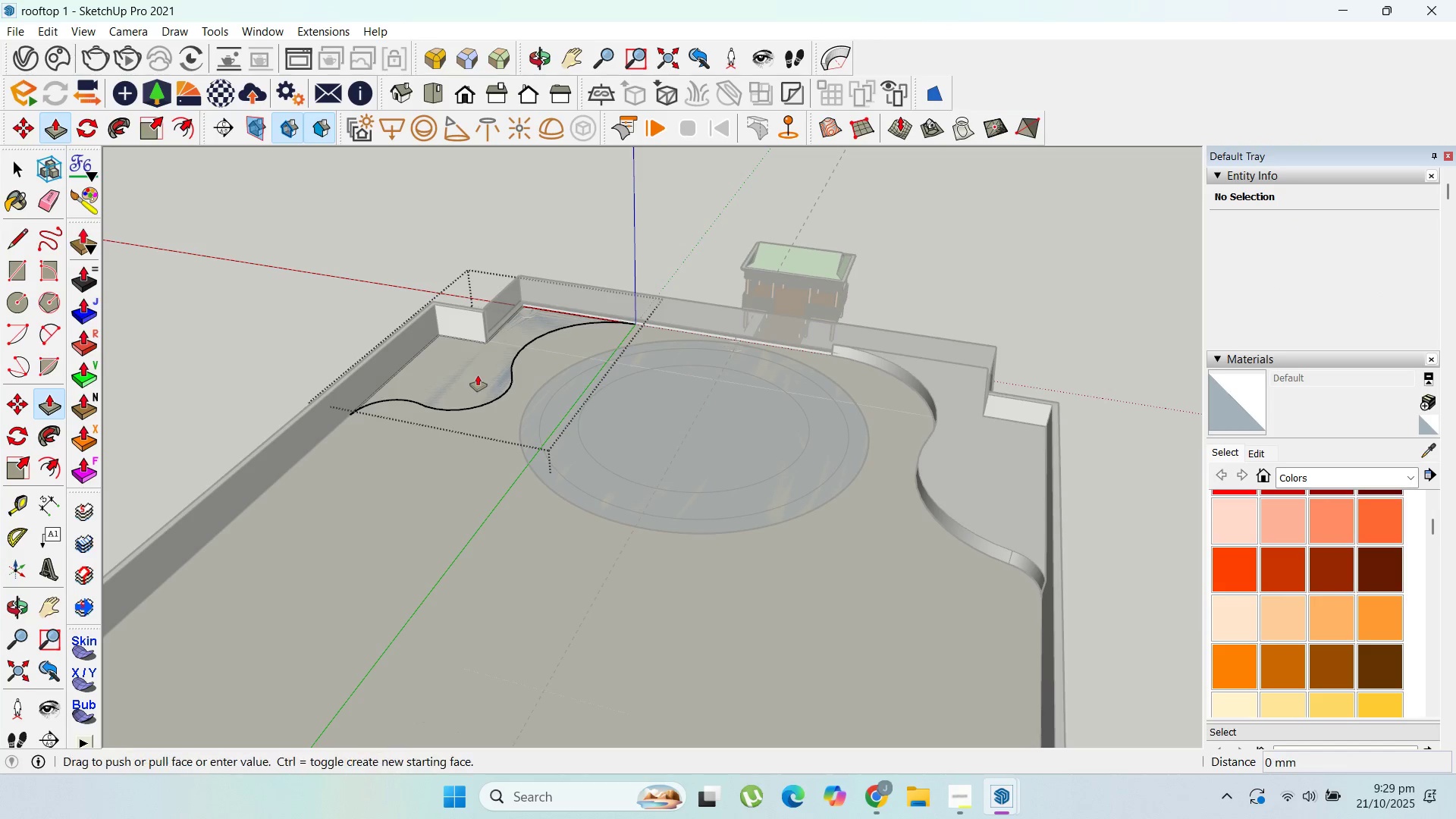 
left_click_drag(start_coordinate=[478, 375], to_coordinate=[929, 390])
 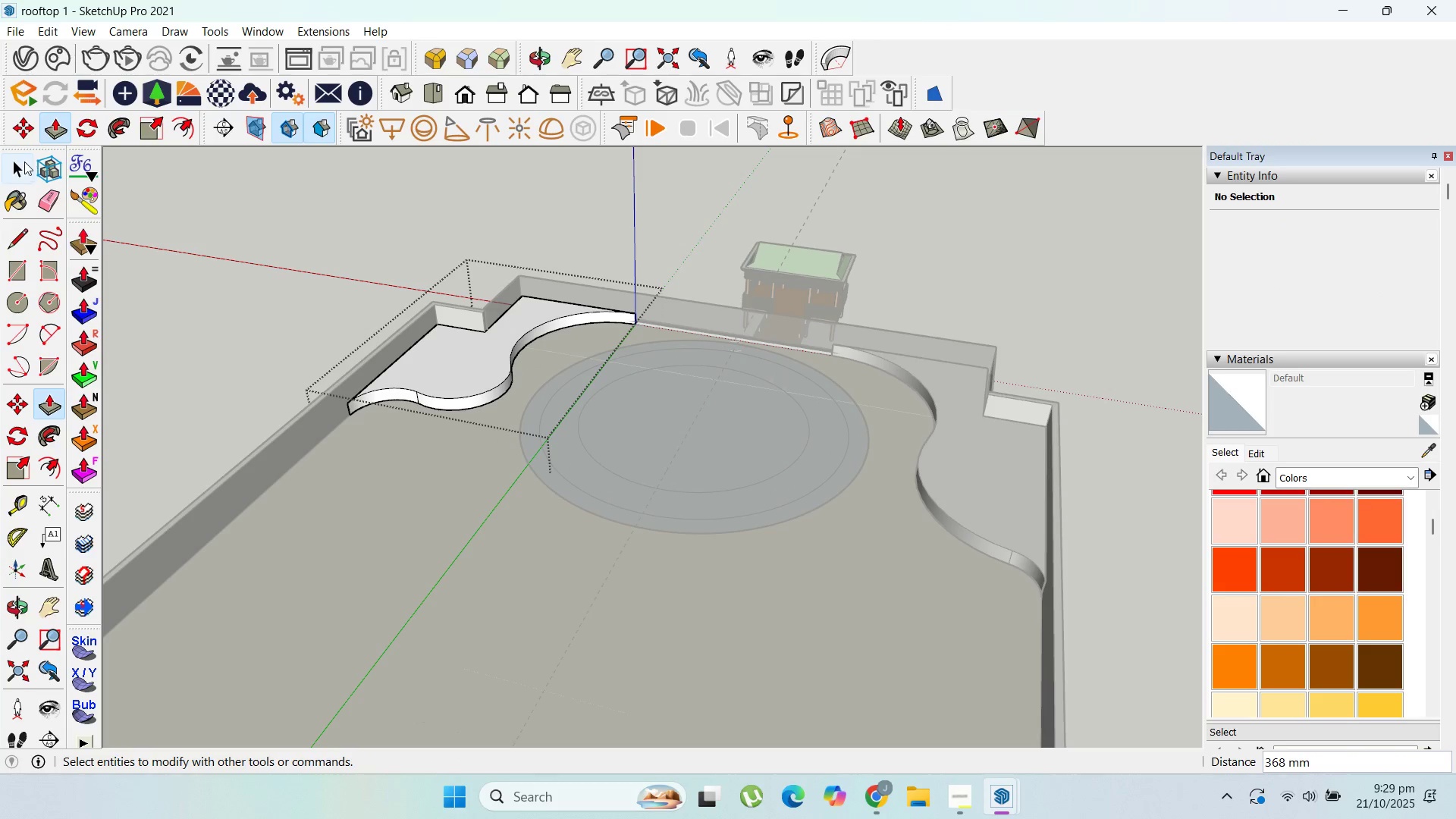 
left_click([21, 162])
 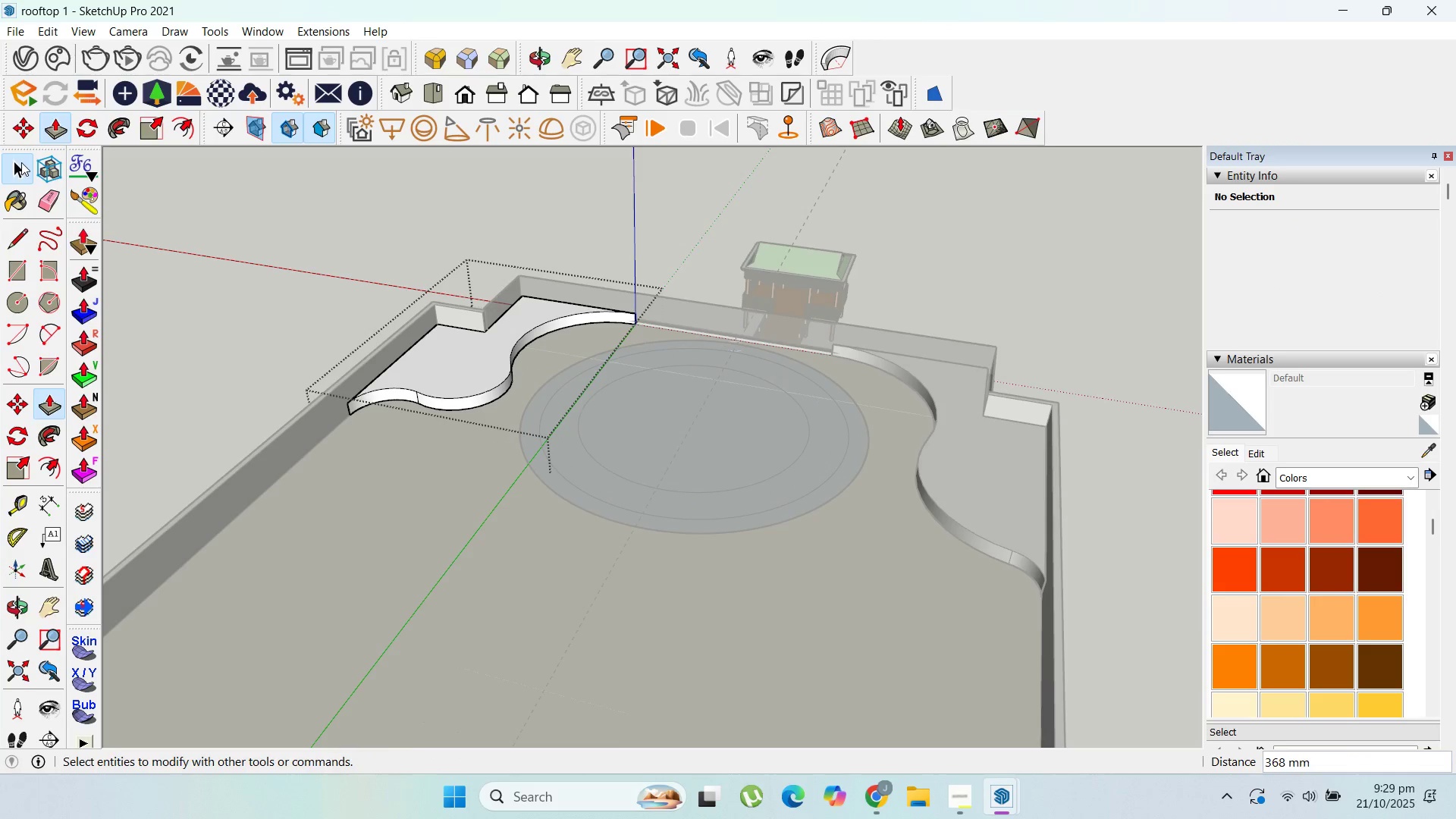 
key(Escape)
 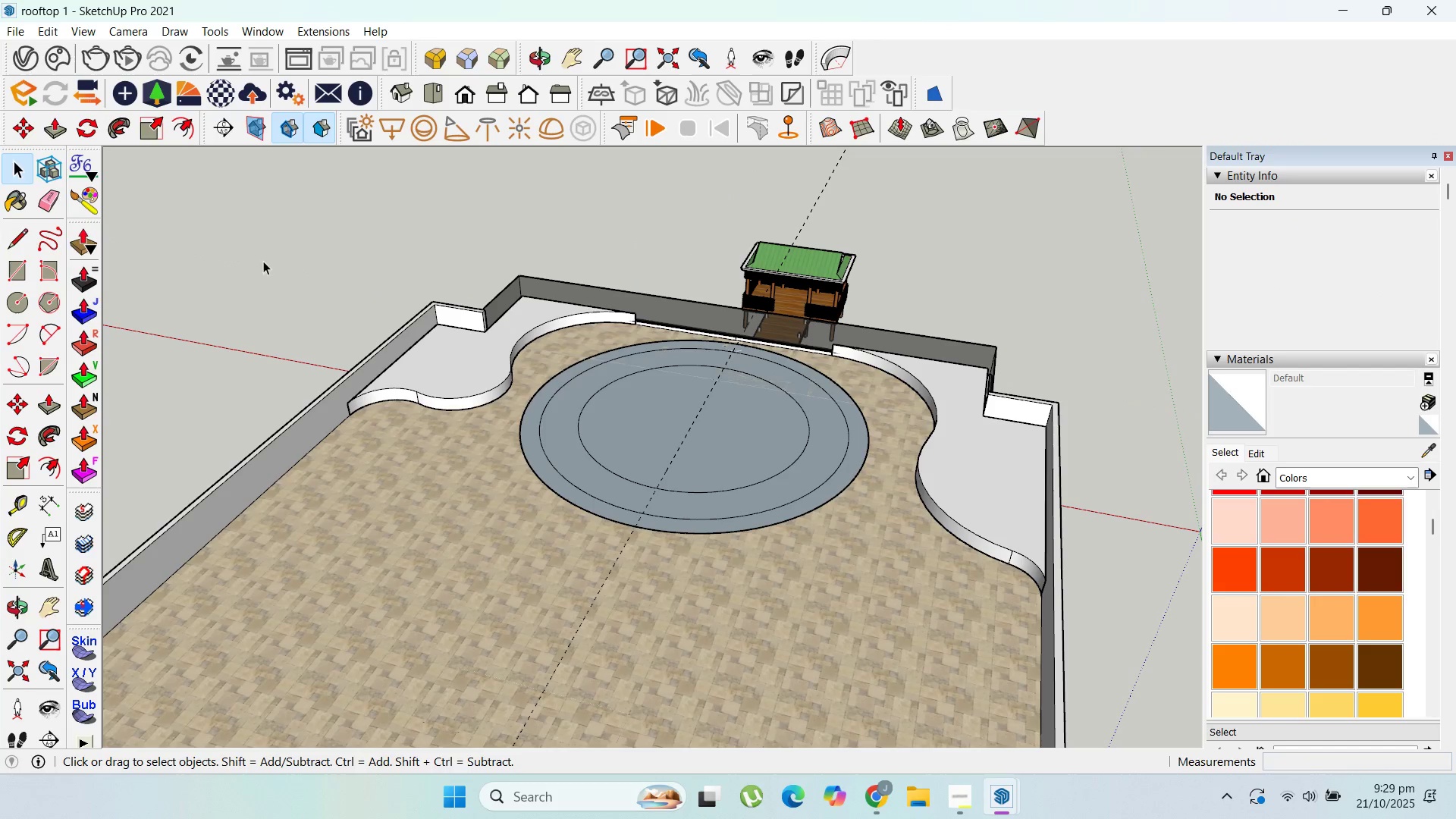 
key(Escape)
 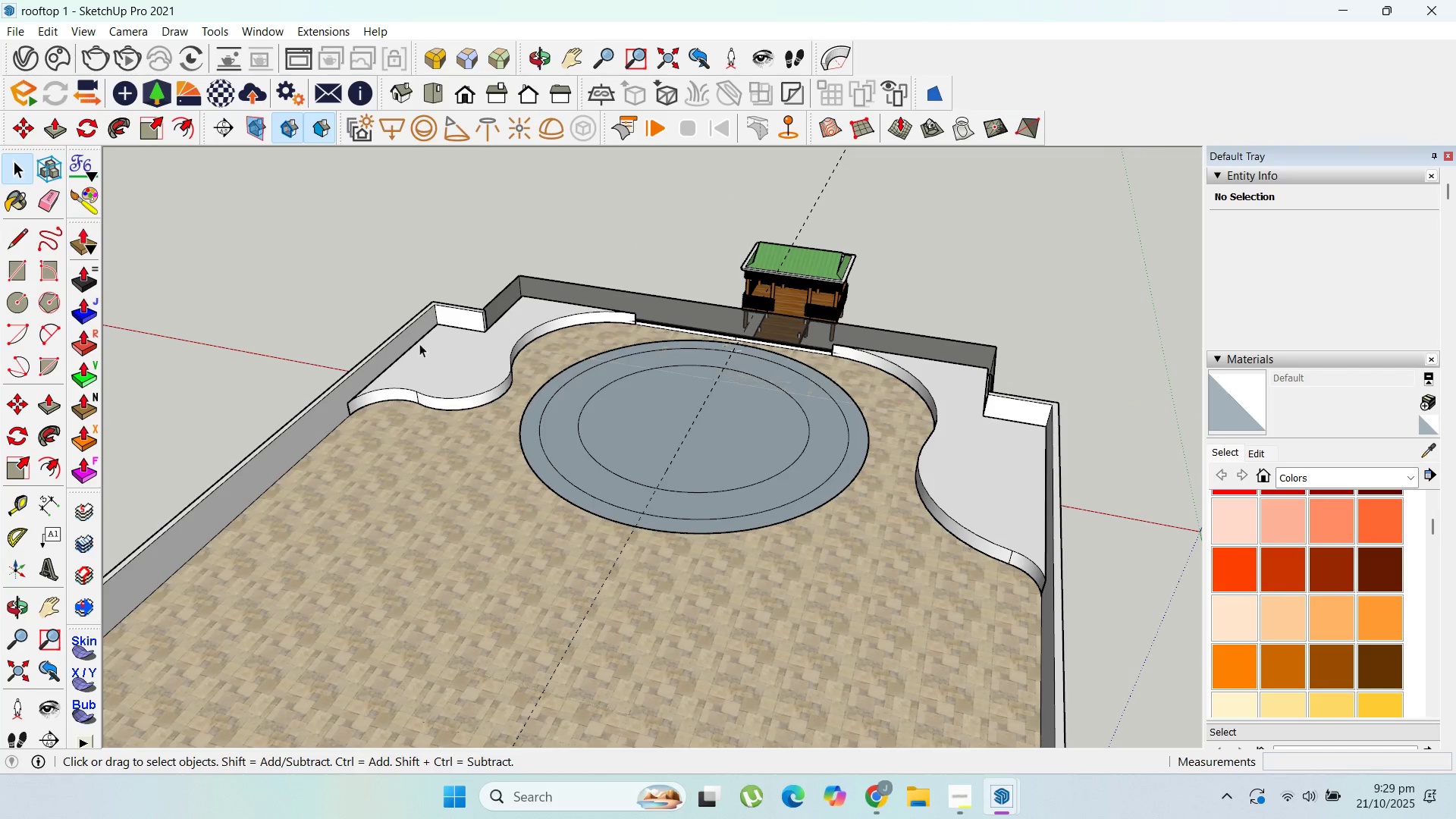 
key(Escape)
 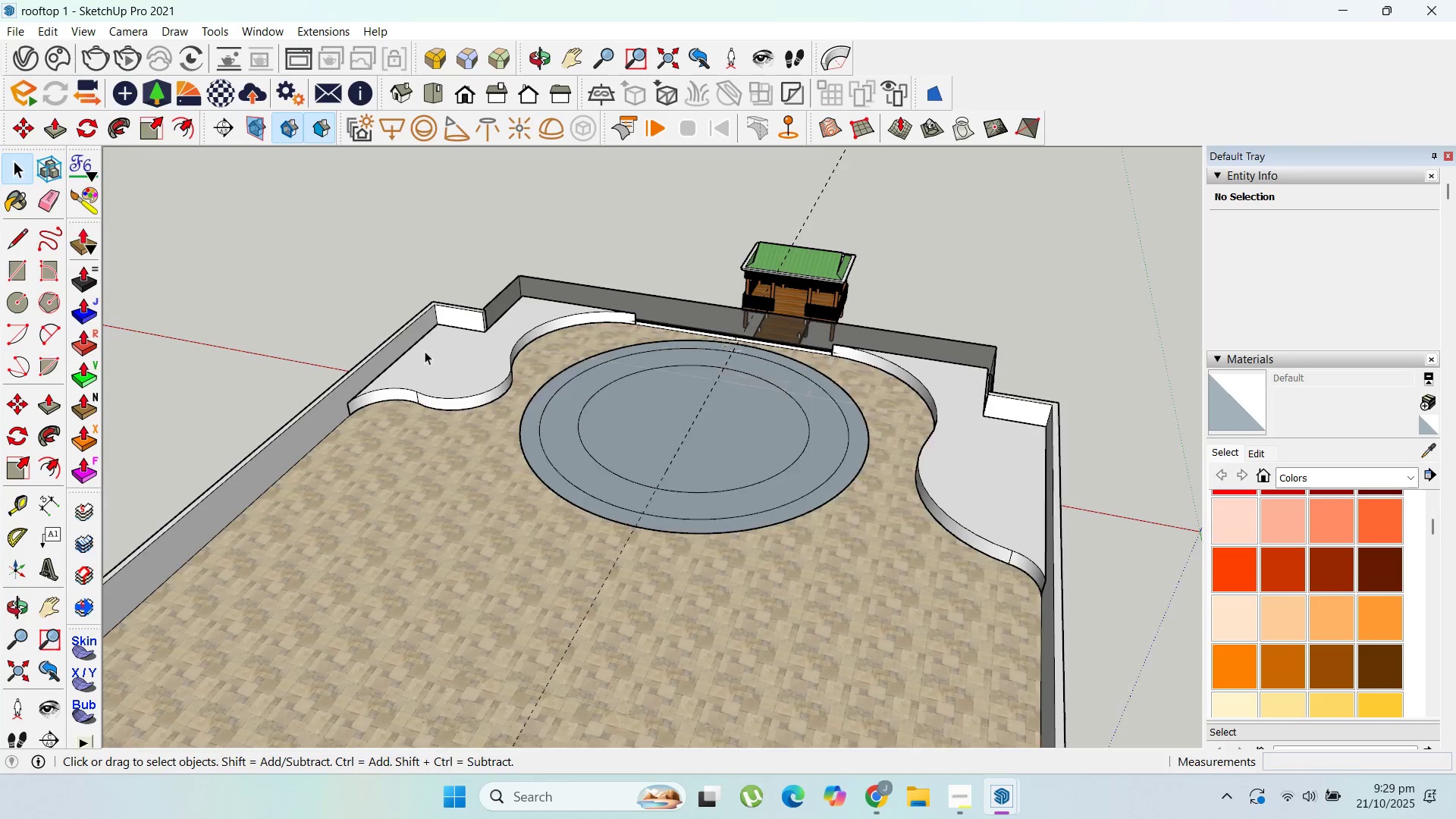 
scroll: coordinate [519, 450], scroll_direction: down, amount: 1.0
 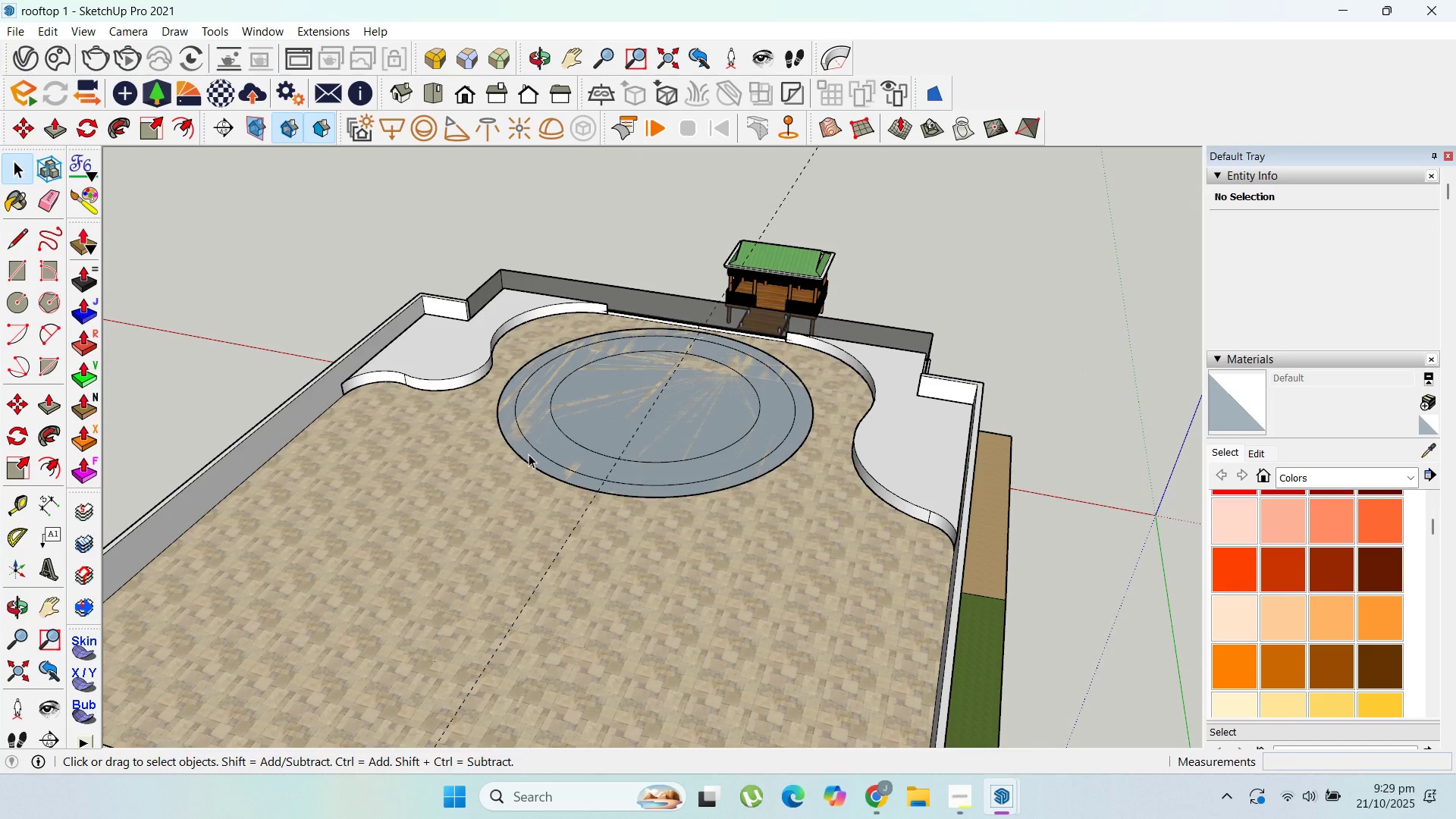 
wait(5.17)
 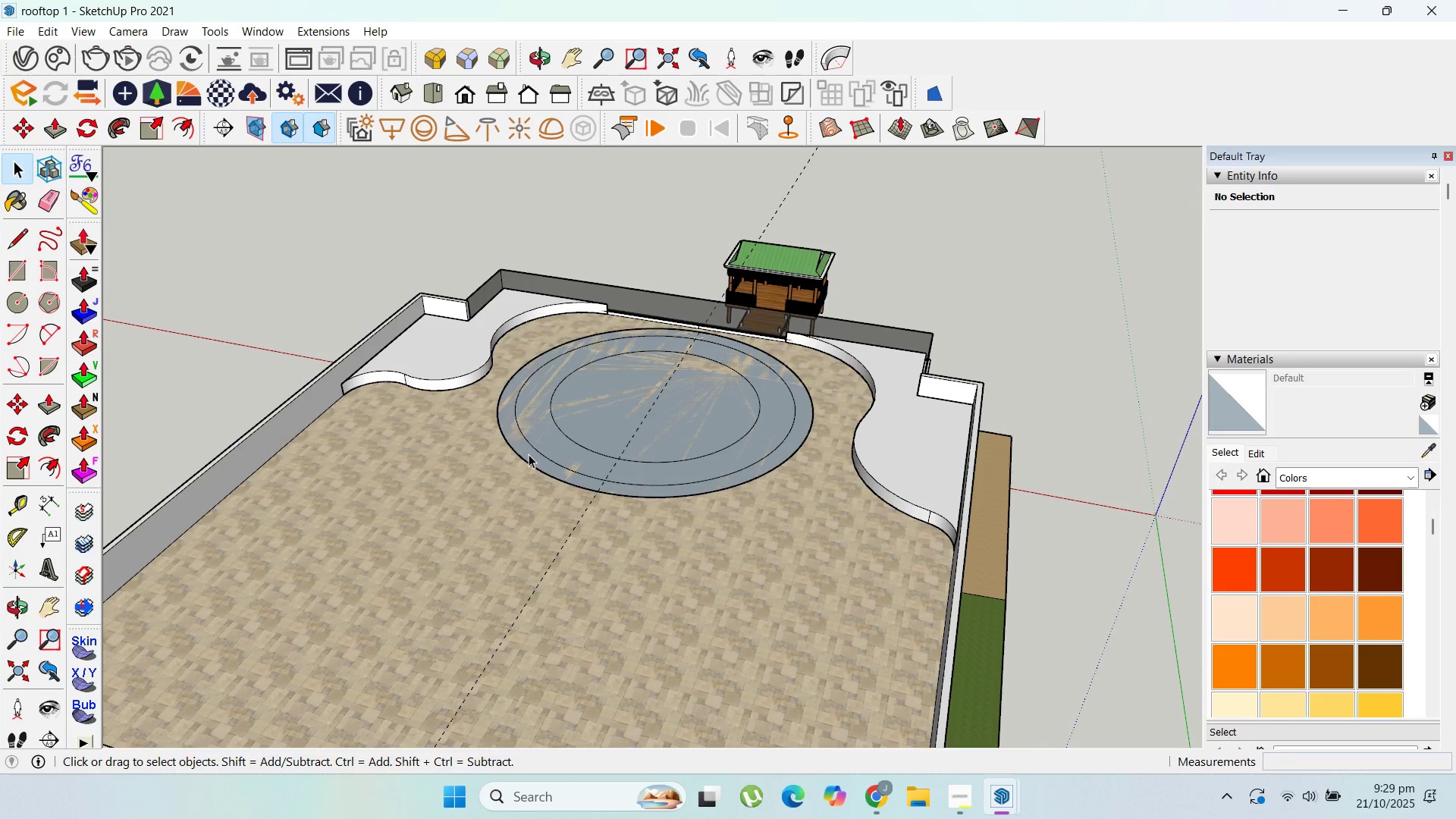 
mouse_move([880, 783])
 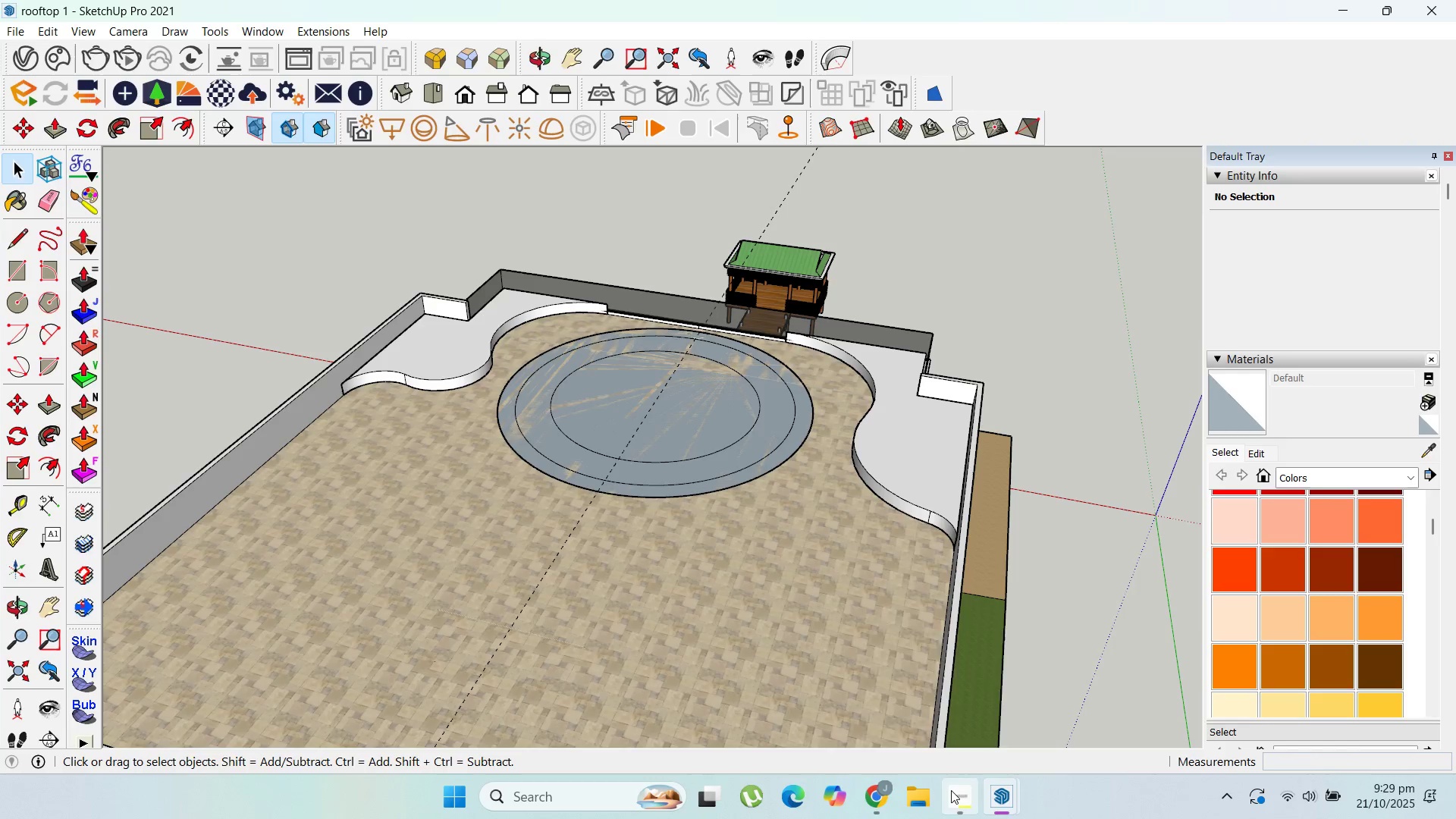 
left_click([951, 790])